 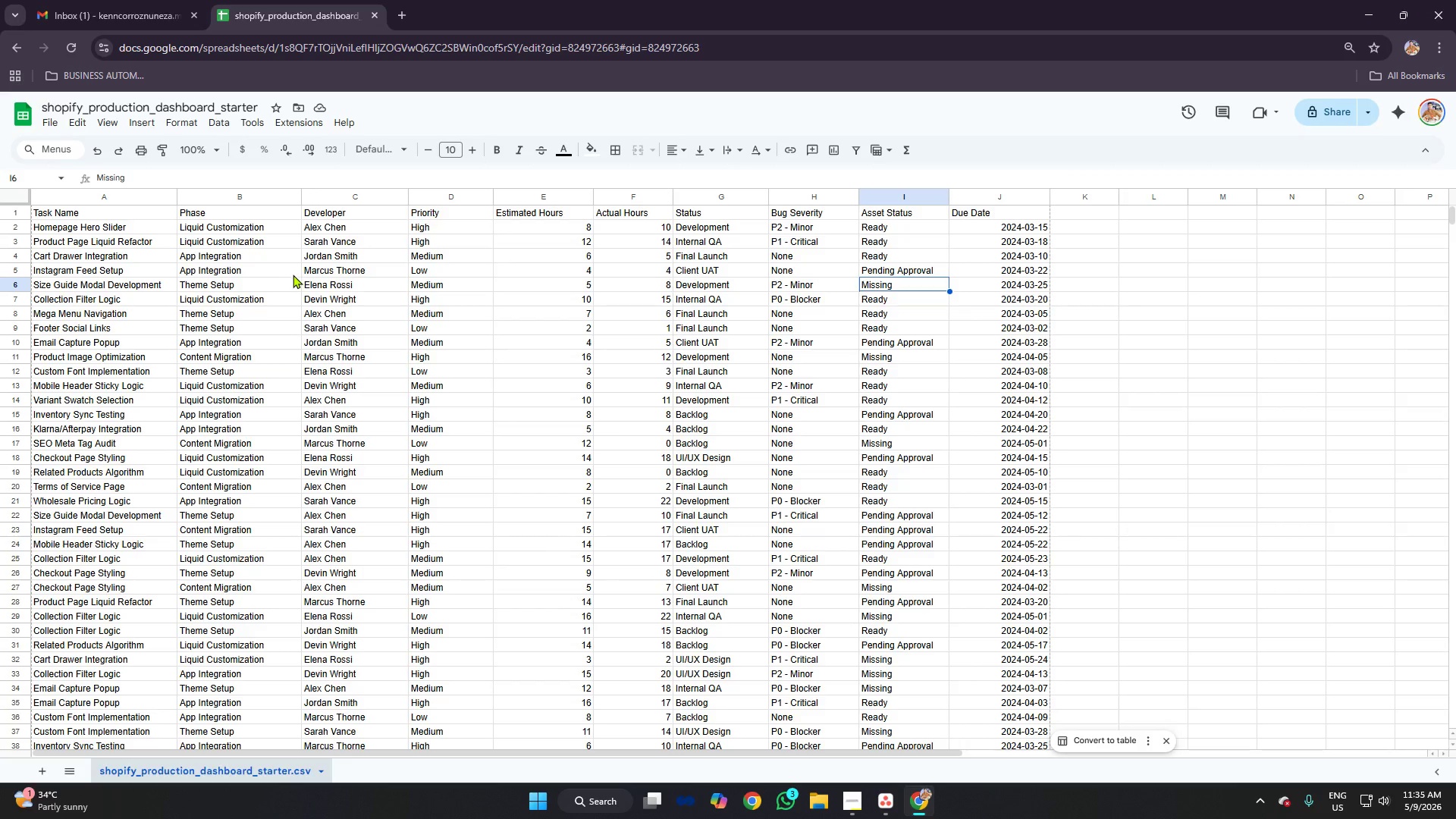 
left_click([888, 798])
 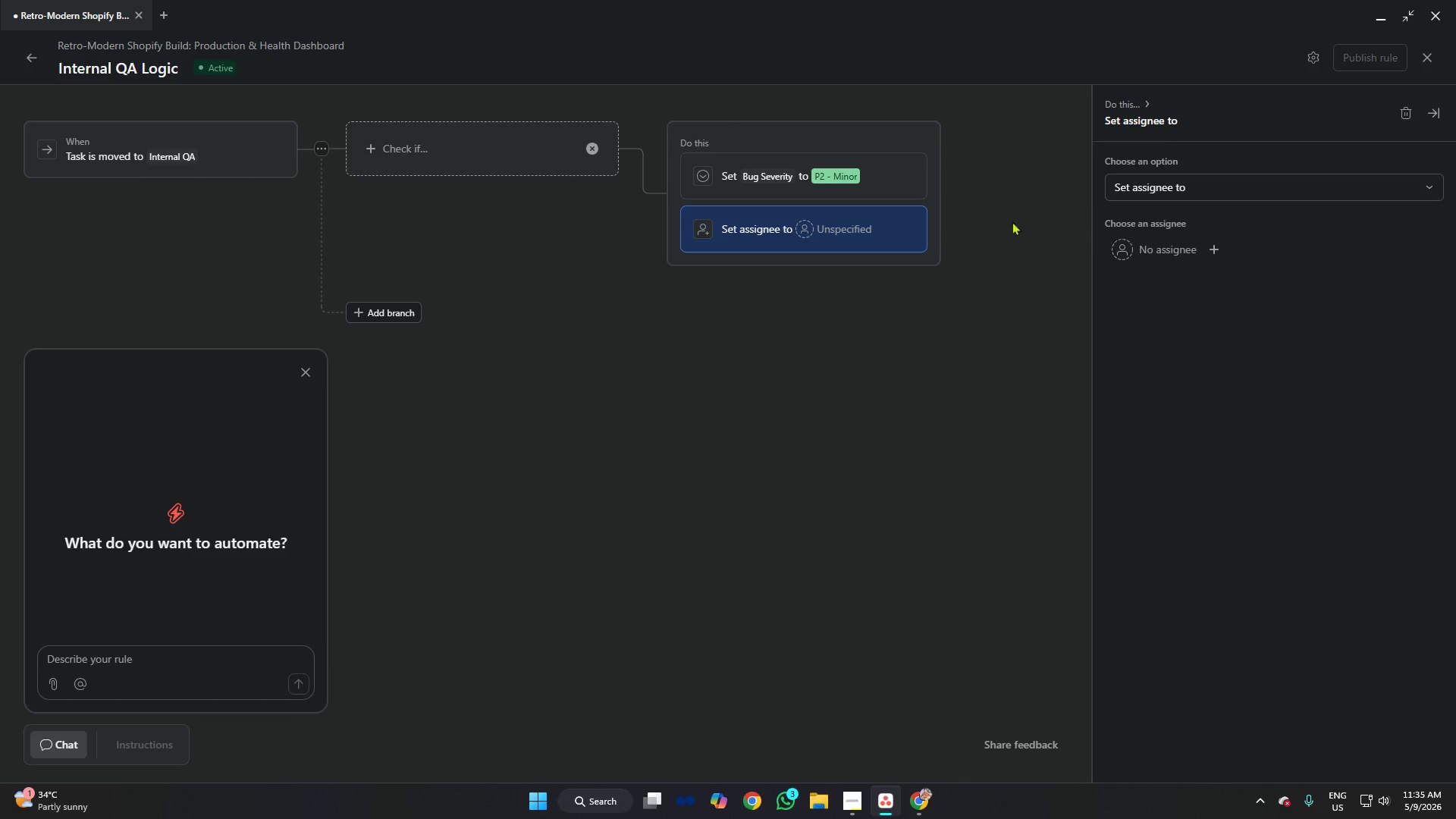 
wait(6.38)
 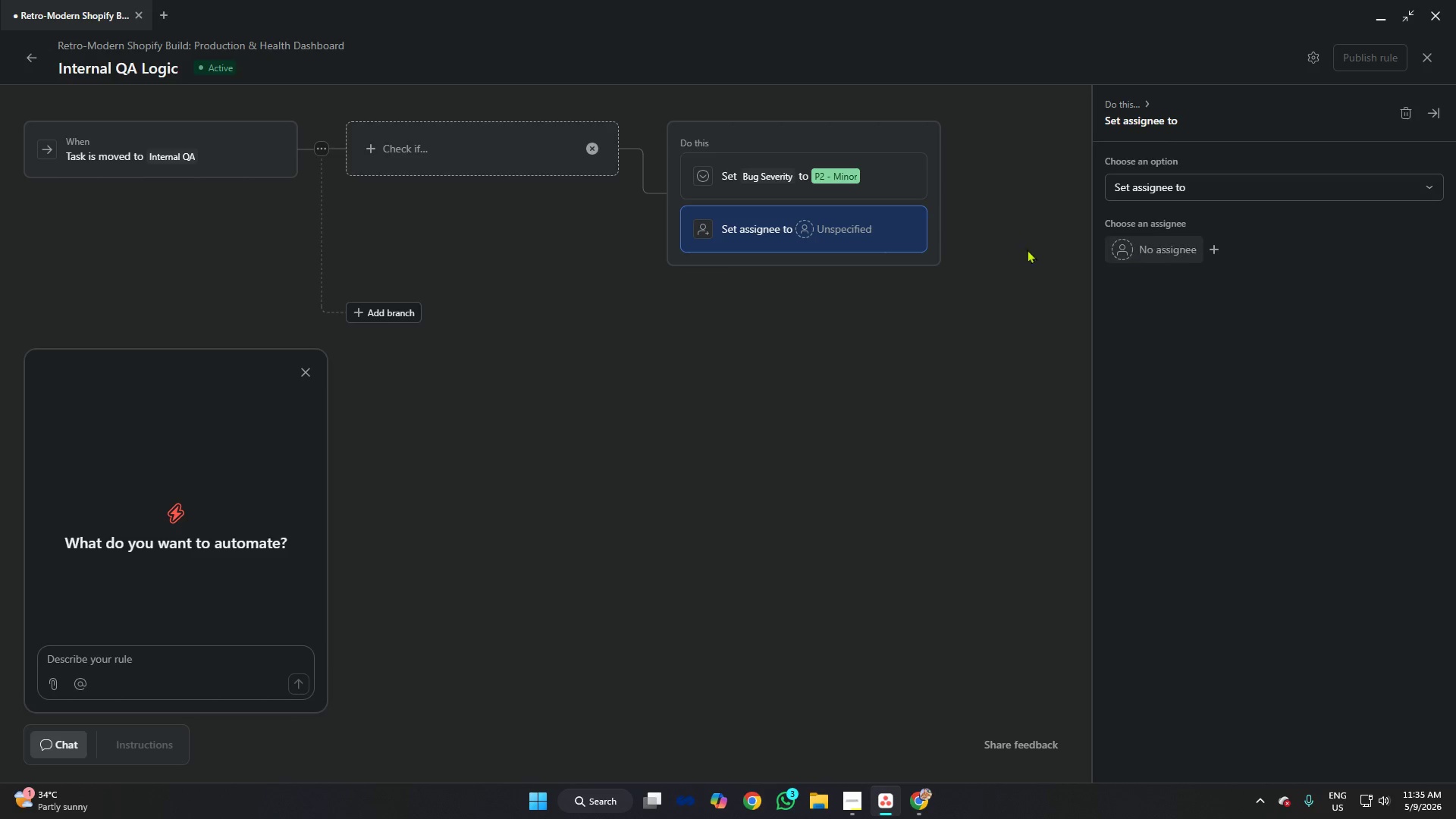 
left_click([909, 227])
 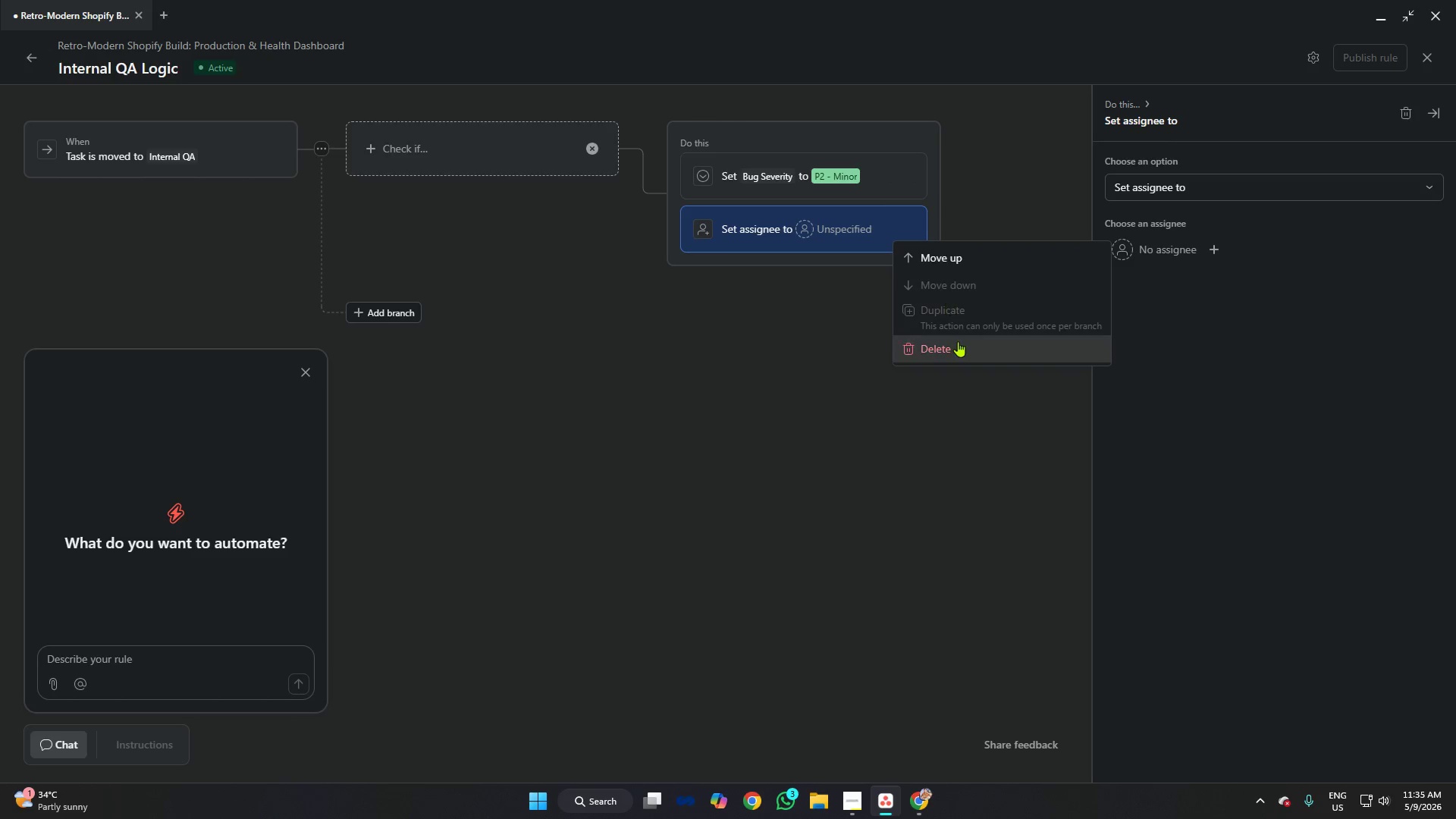 
left_click([958, 342])
 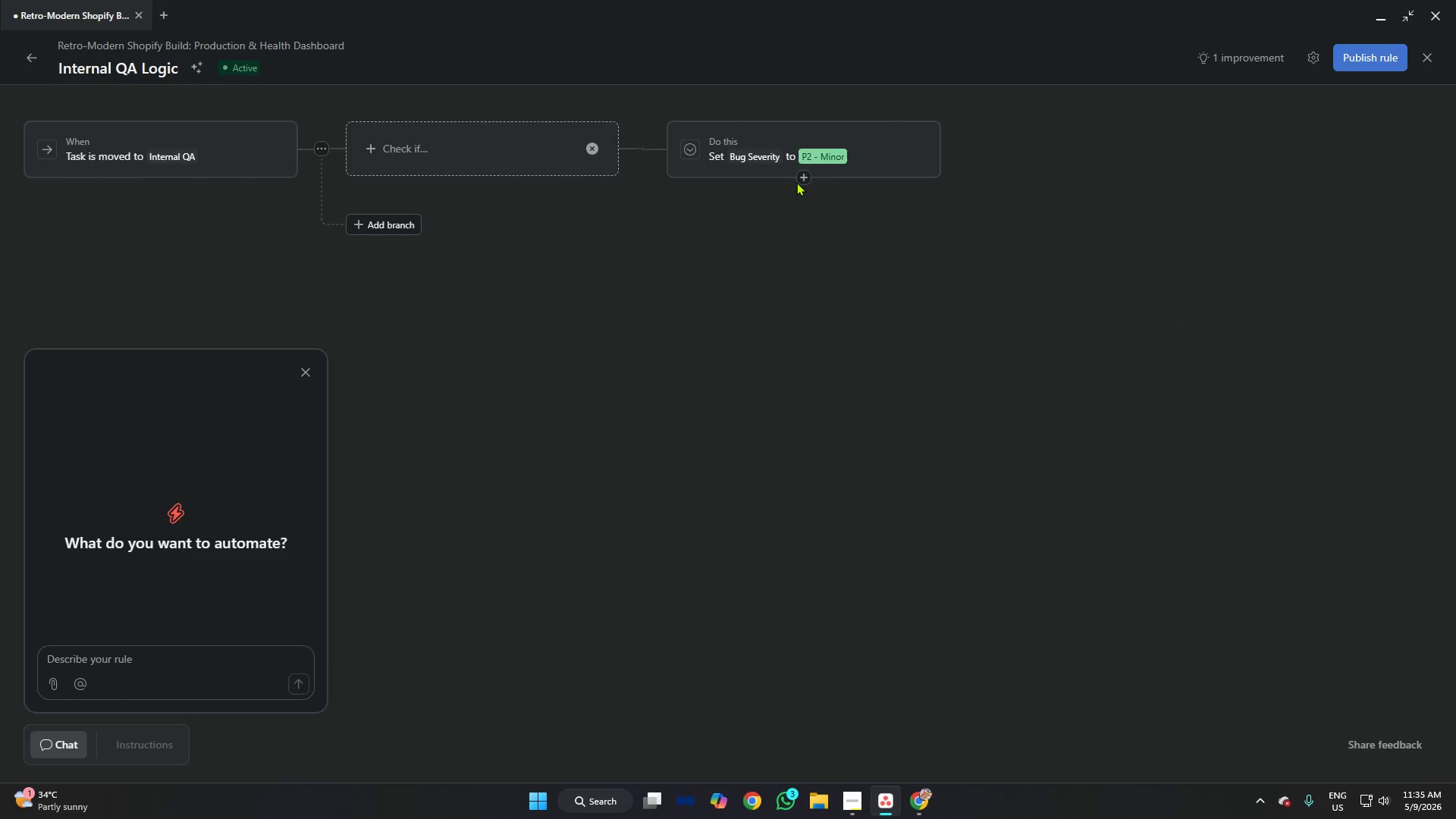 
left_click([808, 175])
 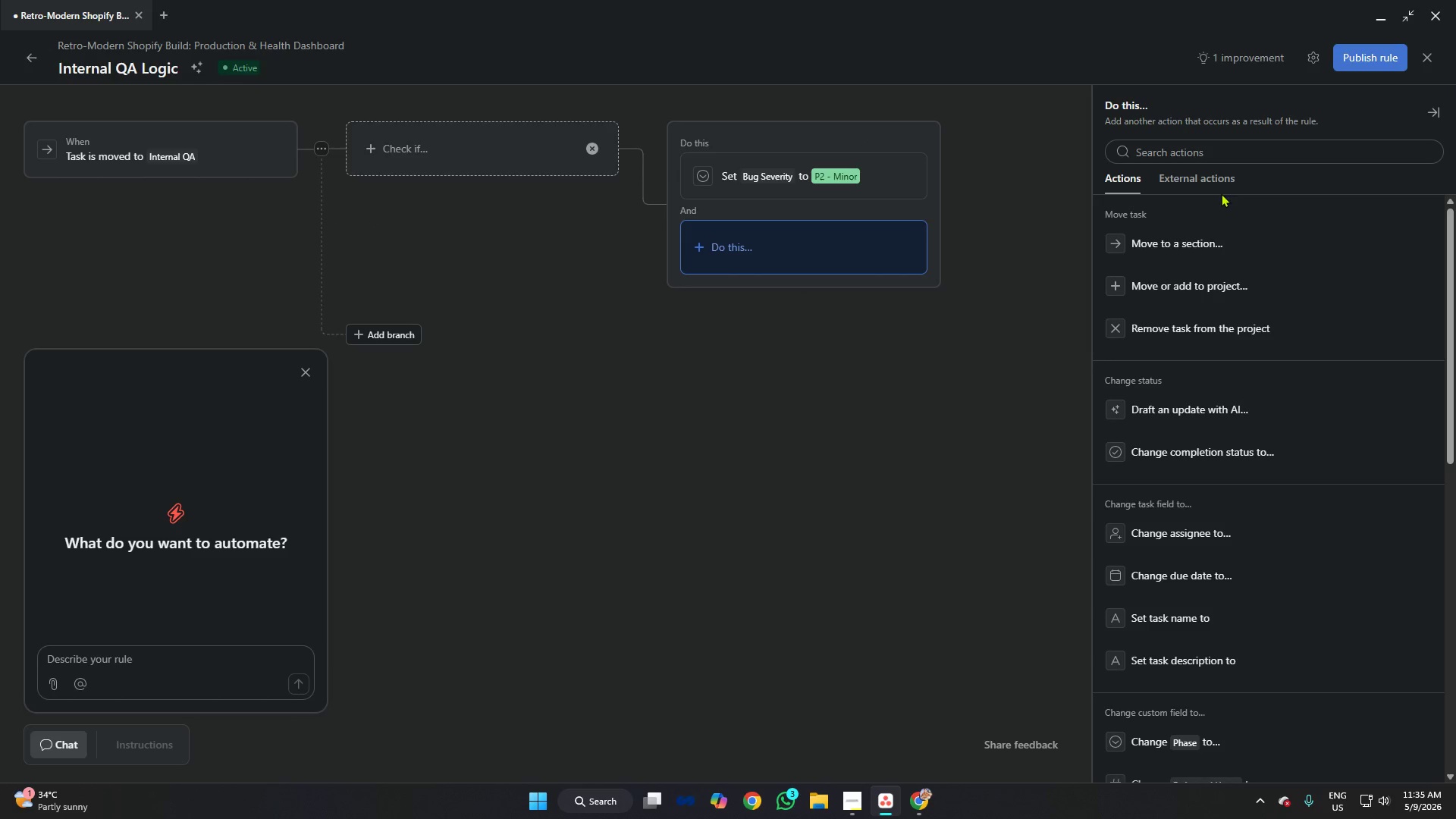 
left_click([1203, 172])
 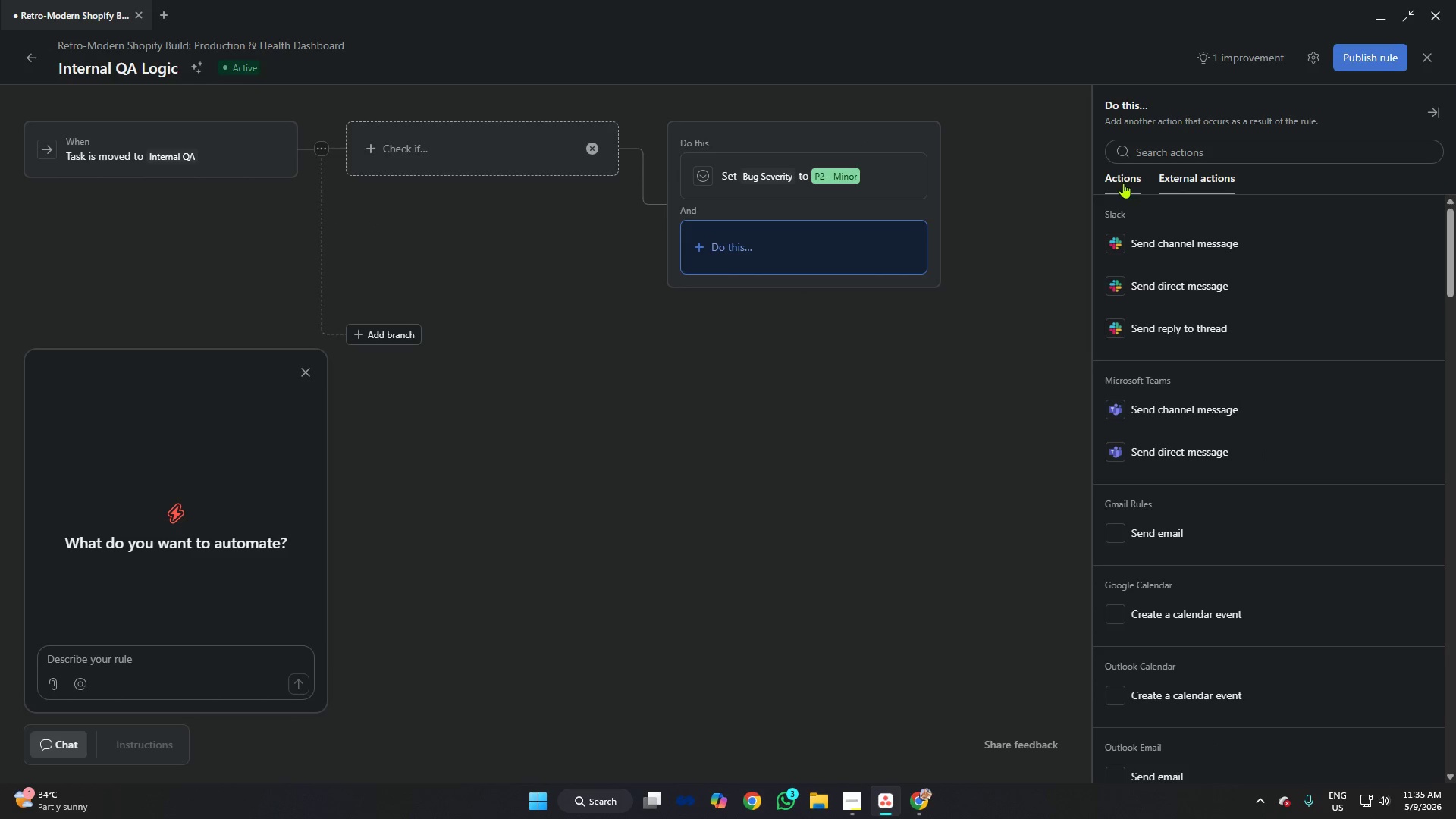 
left_click([1123, 180])
 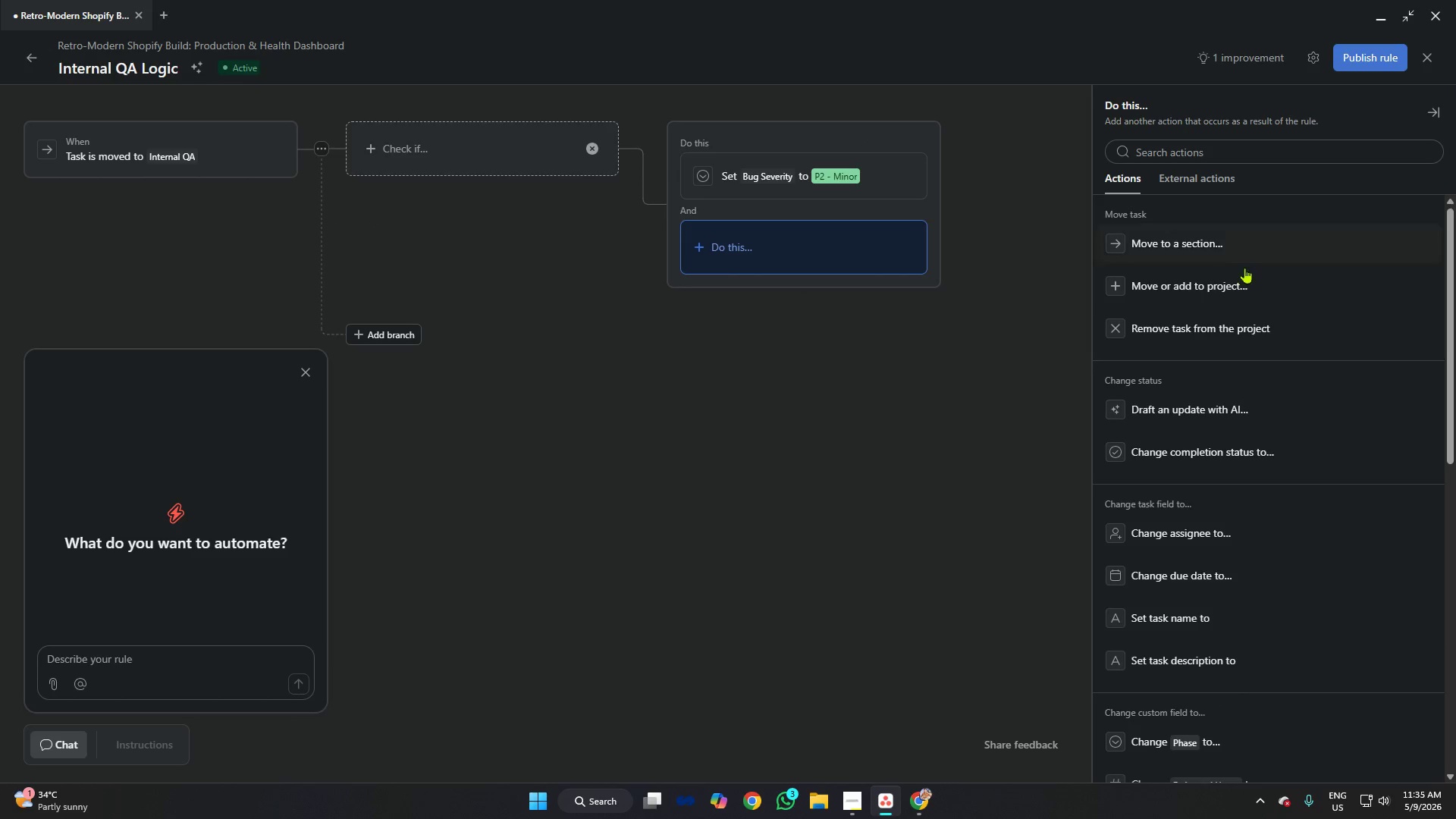 
scroll: coordinate [1248, 276], scroll_direction: down, amount: 2.0
 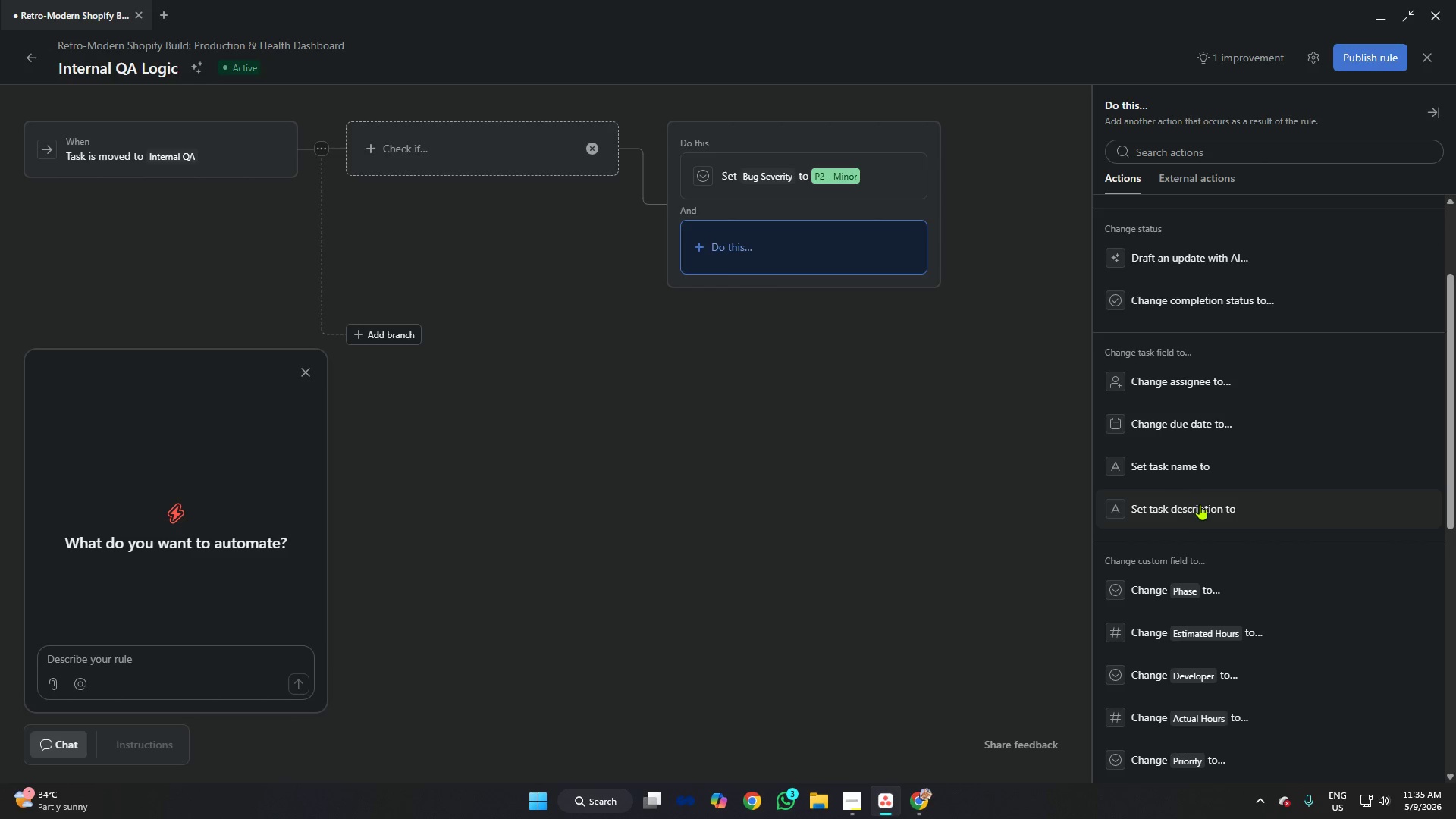 
wait(5.23)
 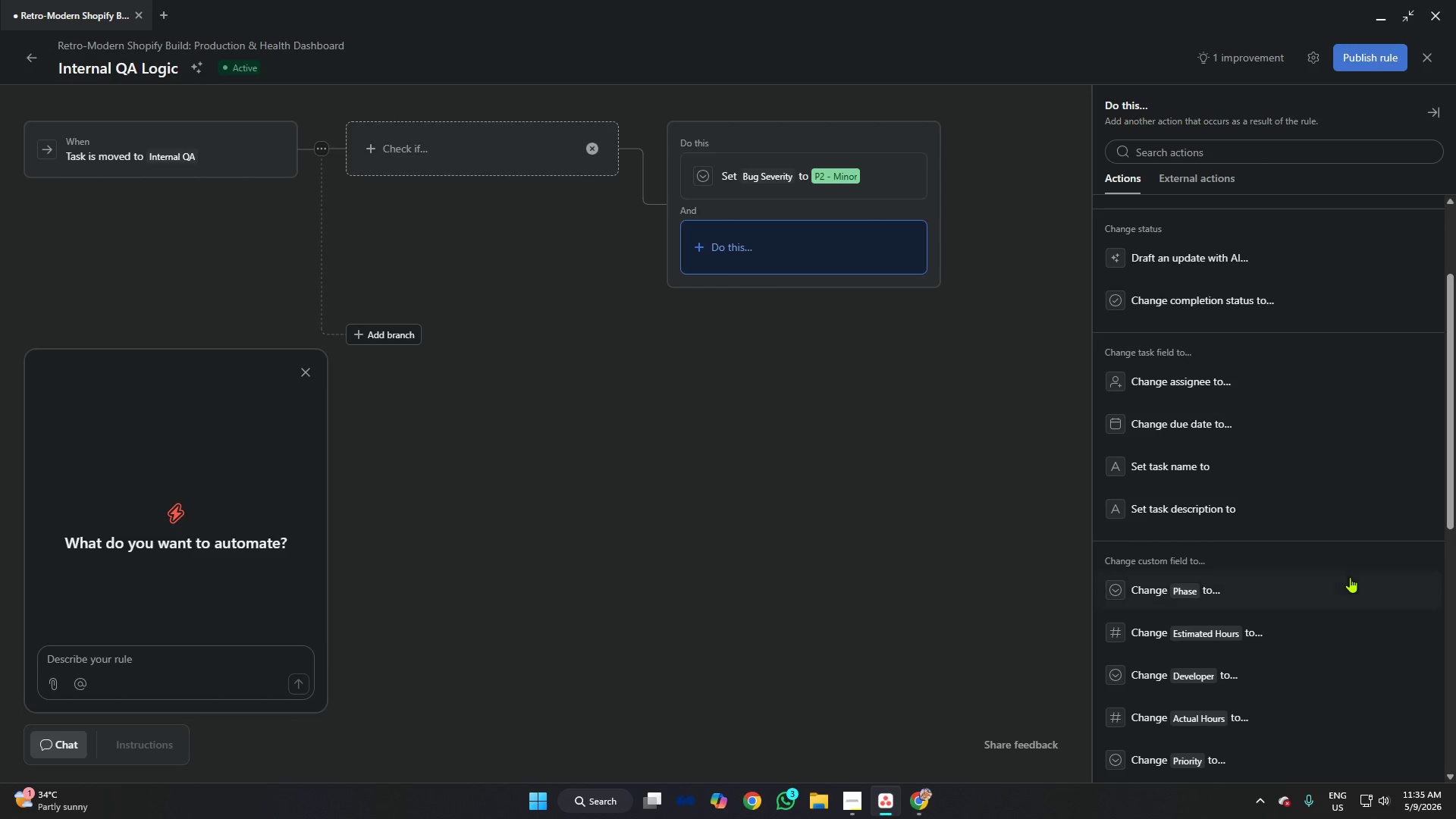 
left_click([1204, 507])
 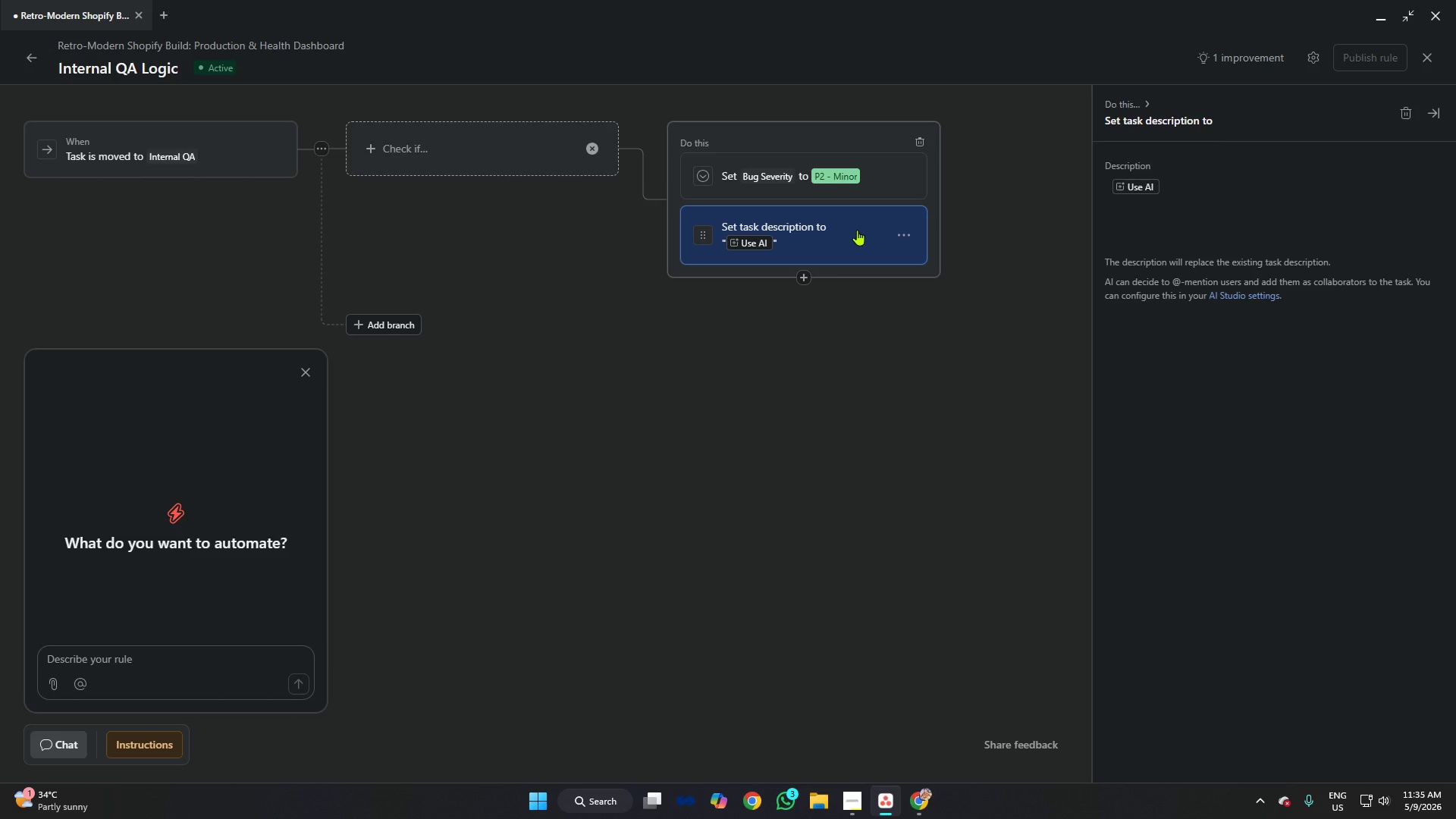 
wait(16.09)
 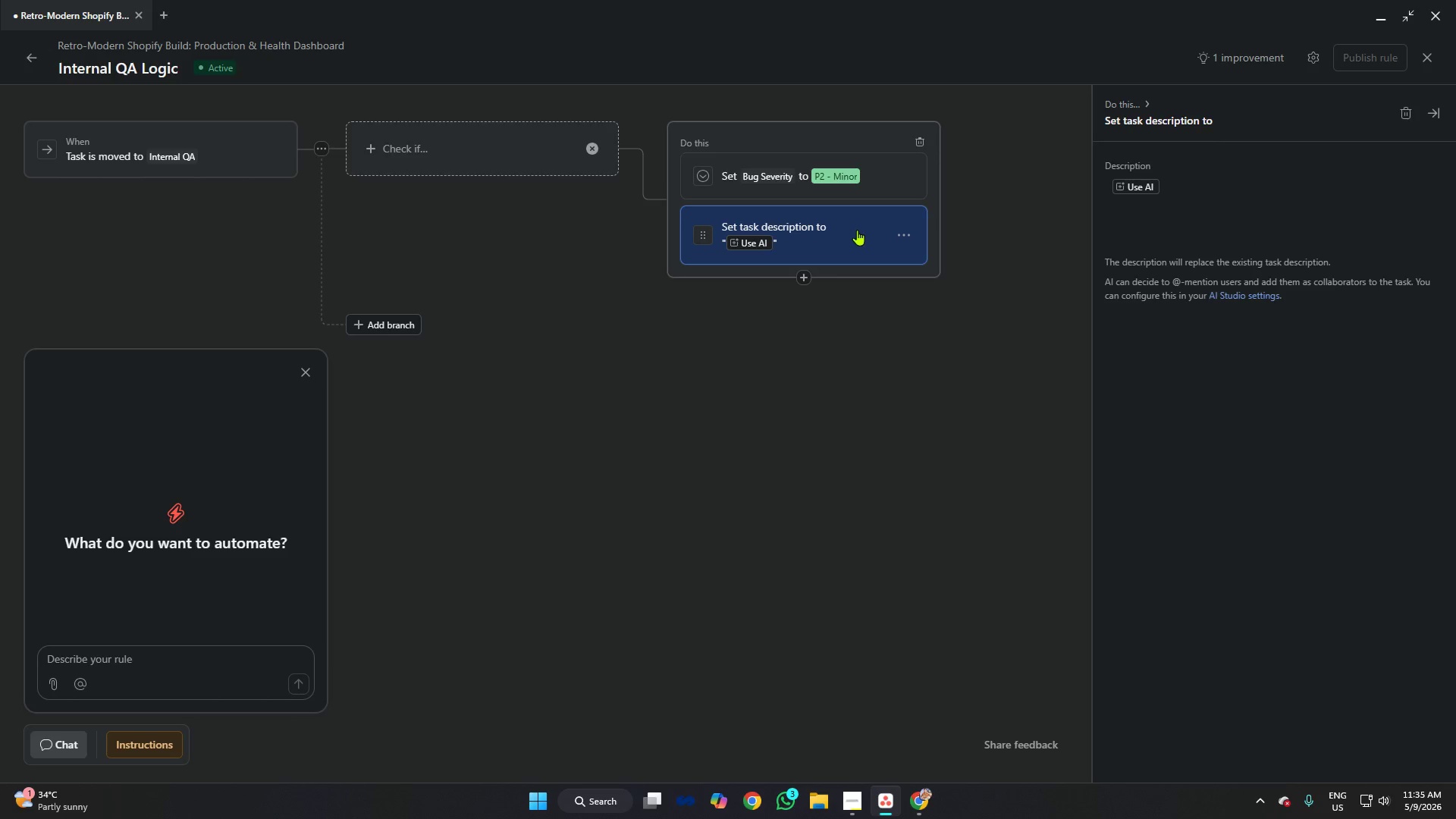 
left_click([855, 232])
 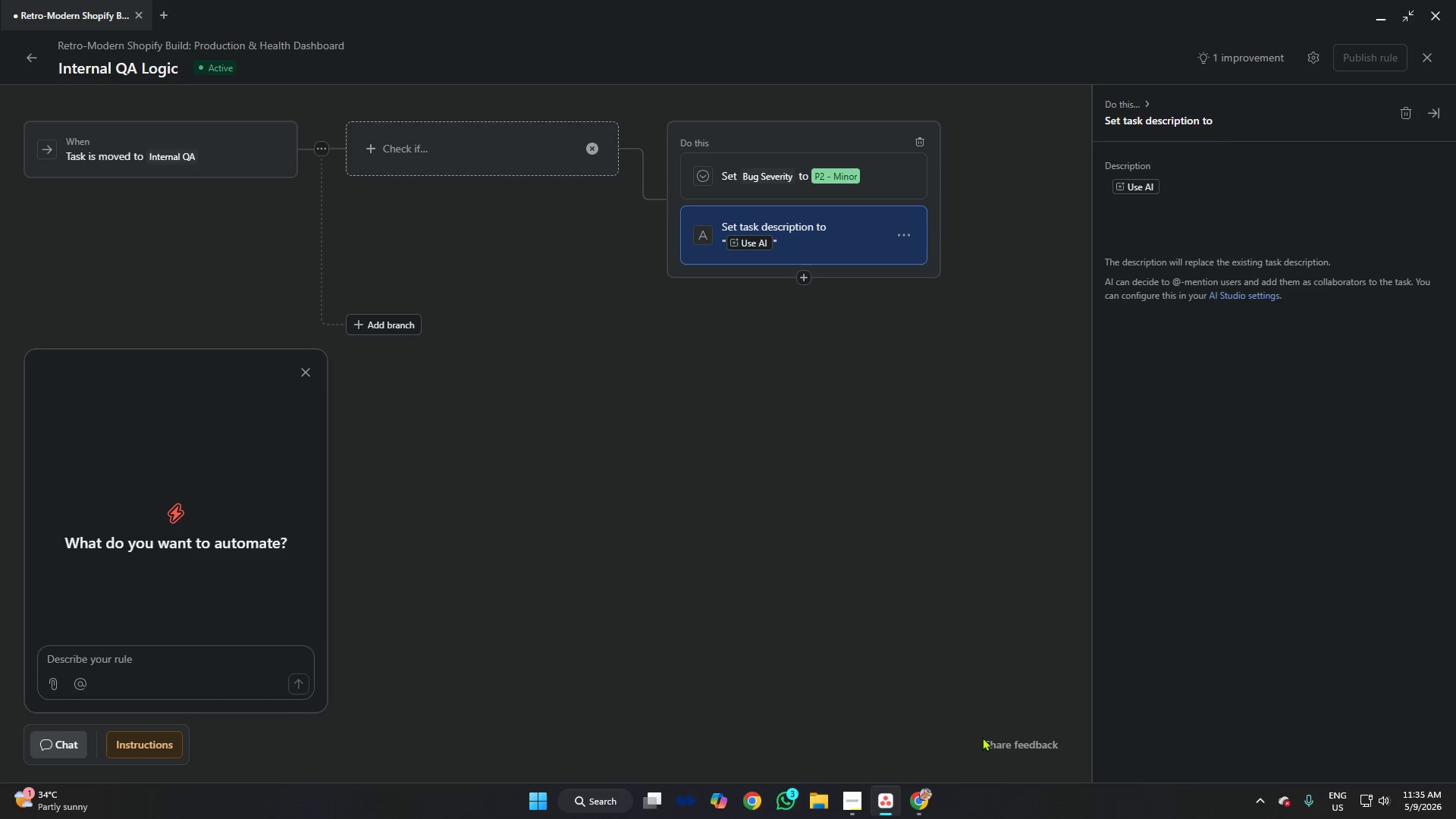 
left_click([854, 792])